 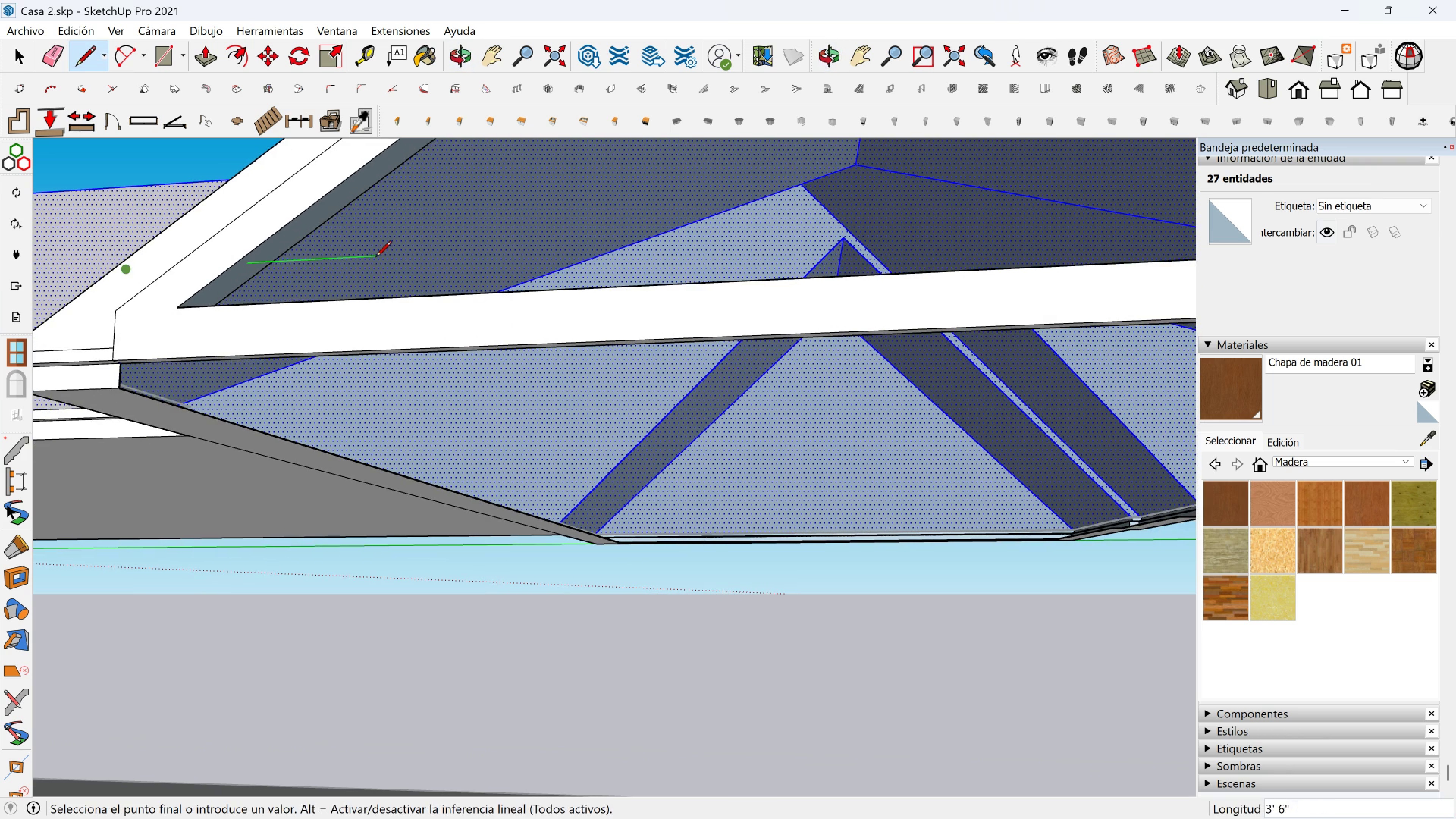 
key(Shift+ShiftLeft)
 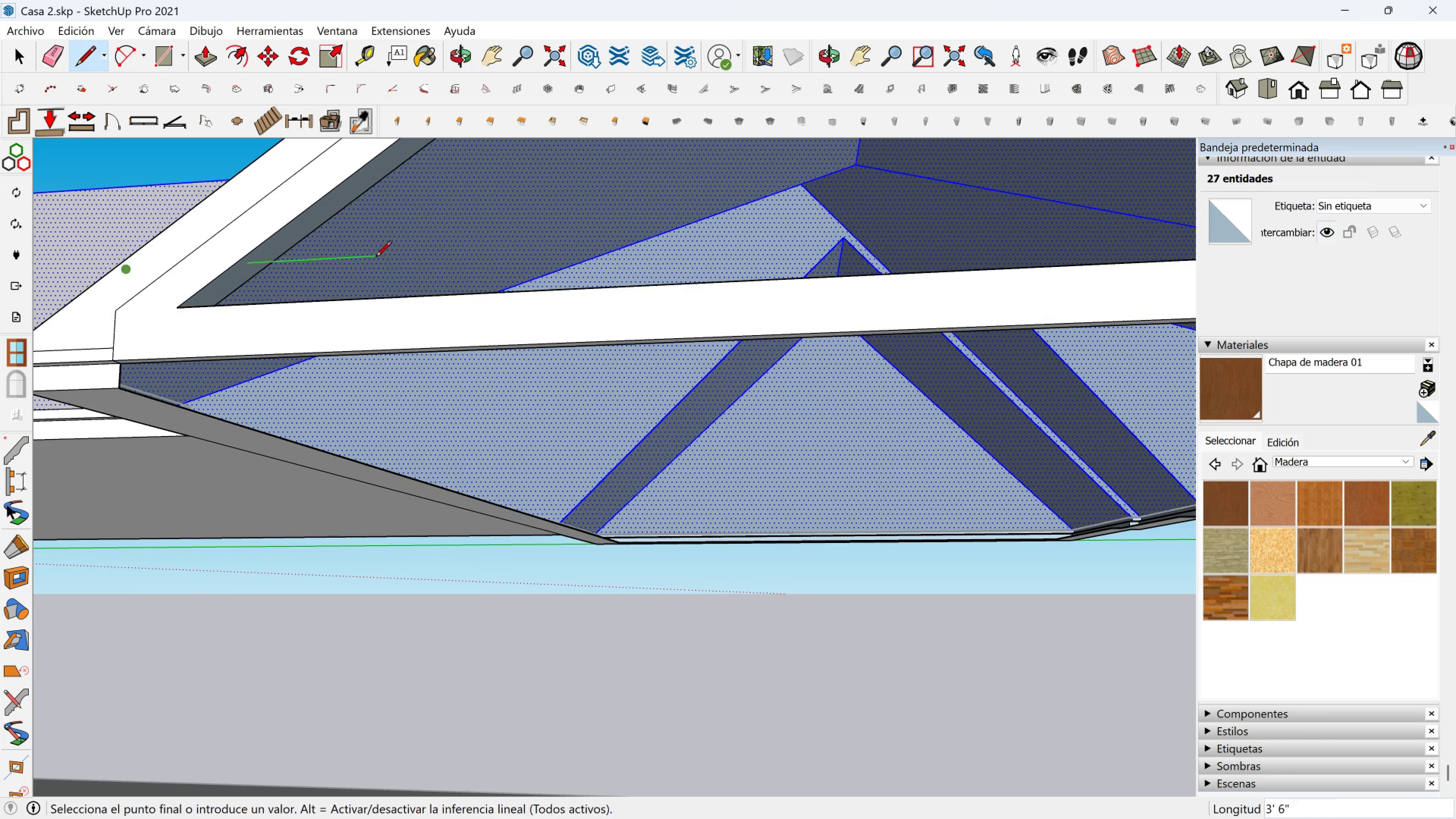 
key(Shift+ShiftLeft)
 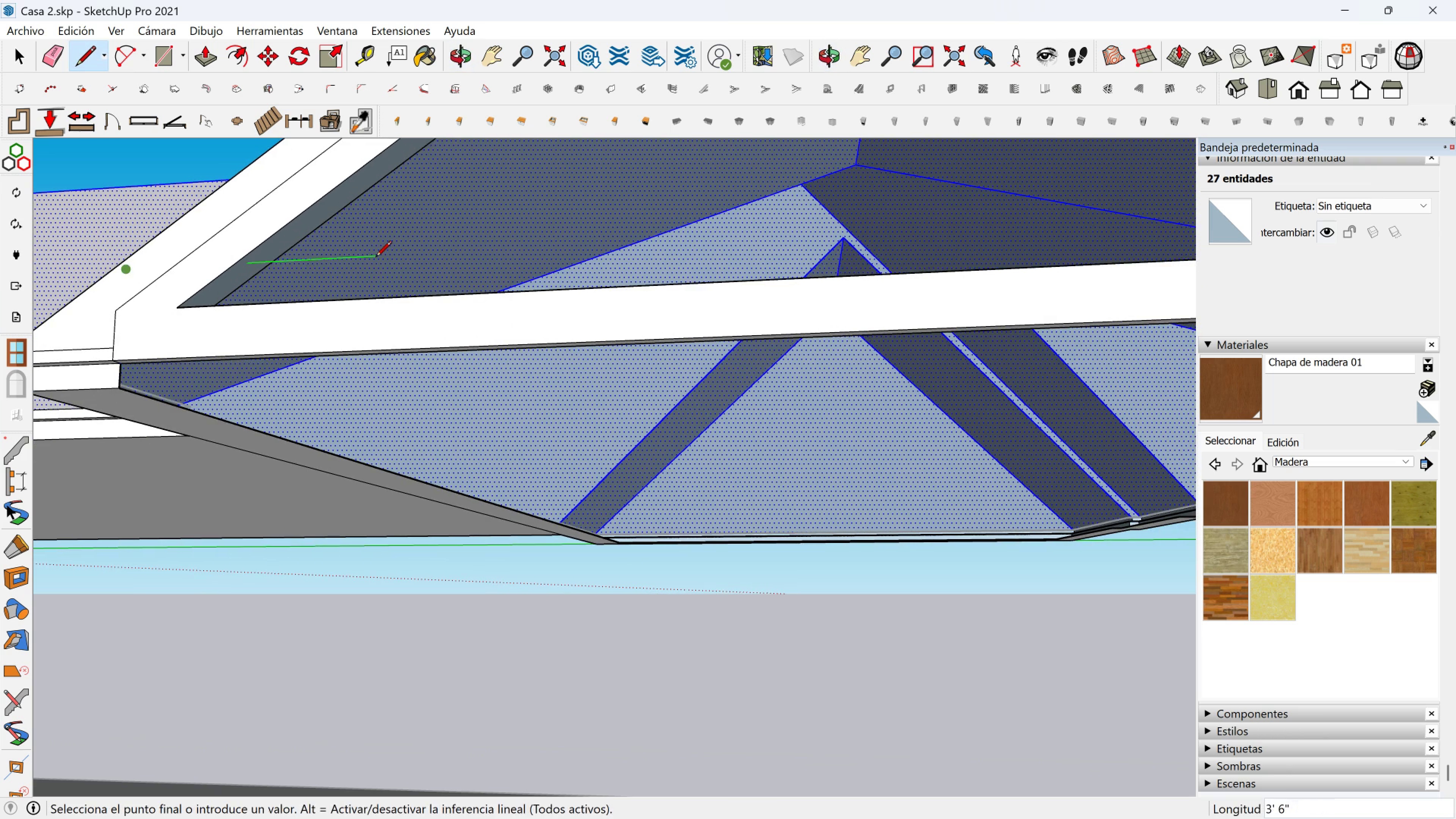 
key(Shift+ShiftLeft)
 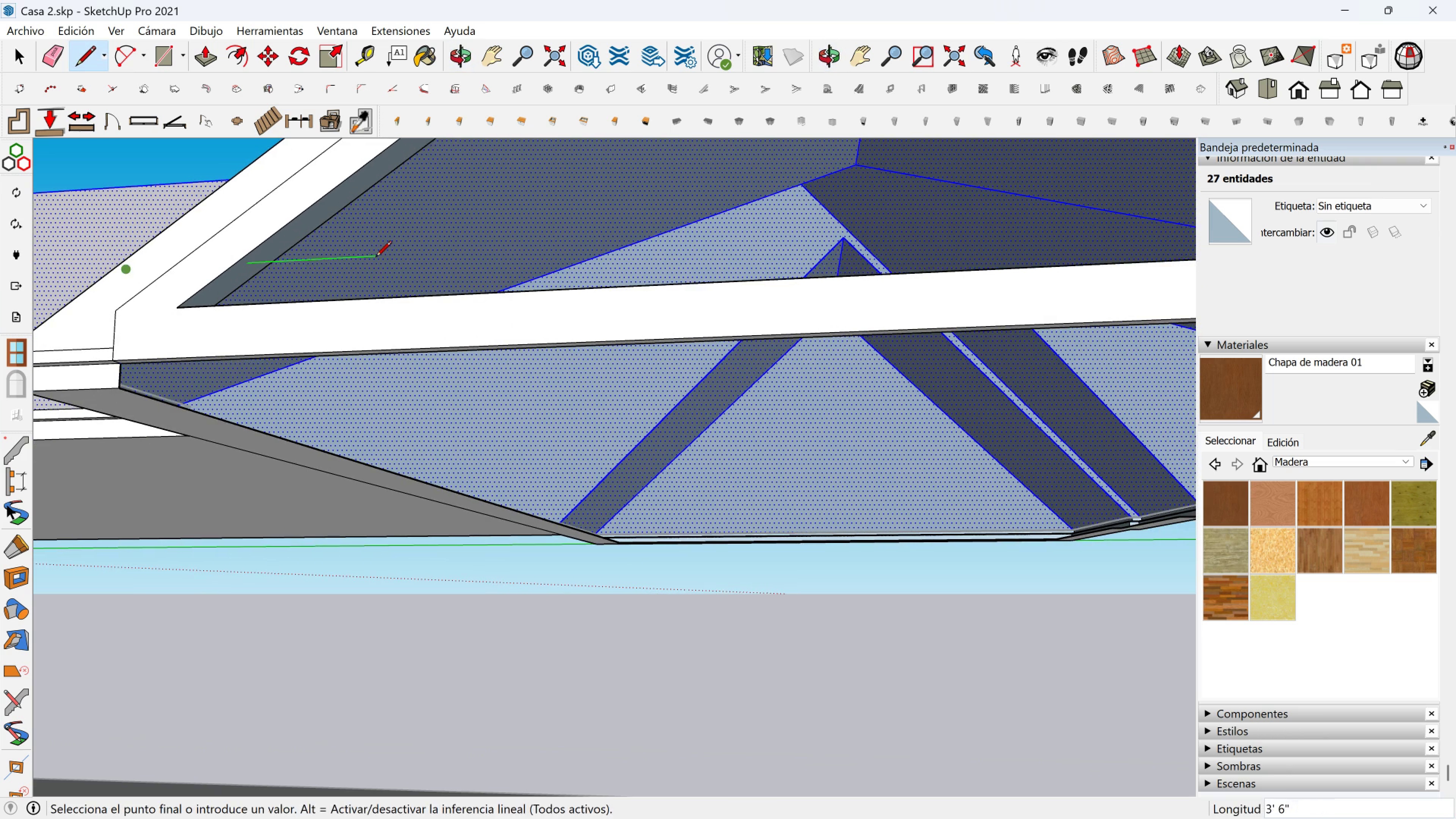 
key(Shift+ShiftLeft)
 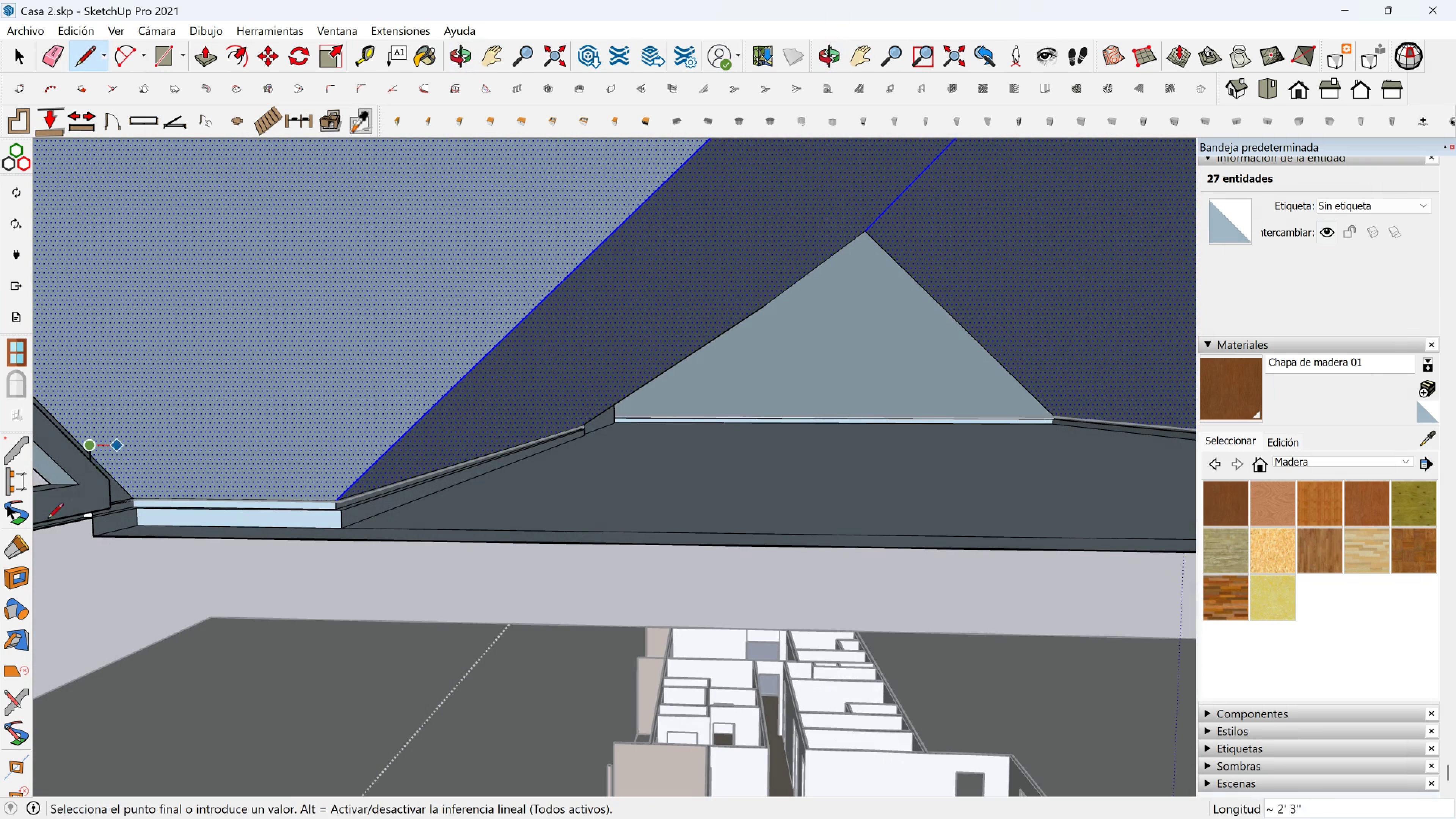 
key(M)
 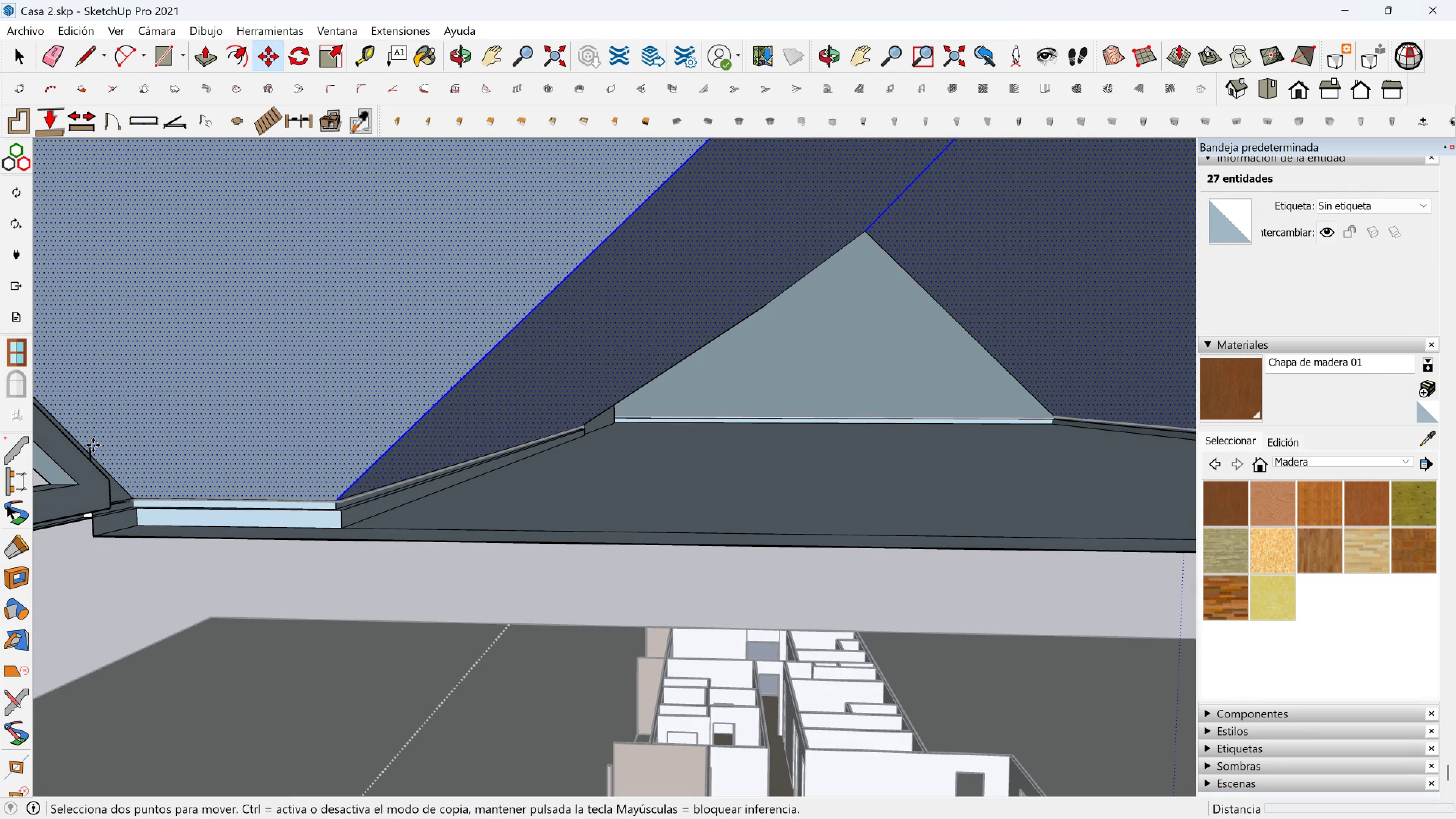 
left_click([93, 445])
 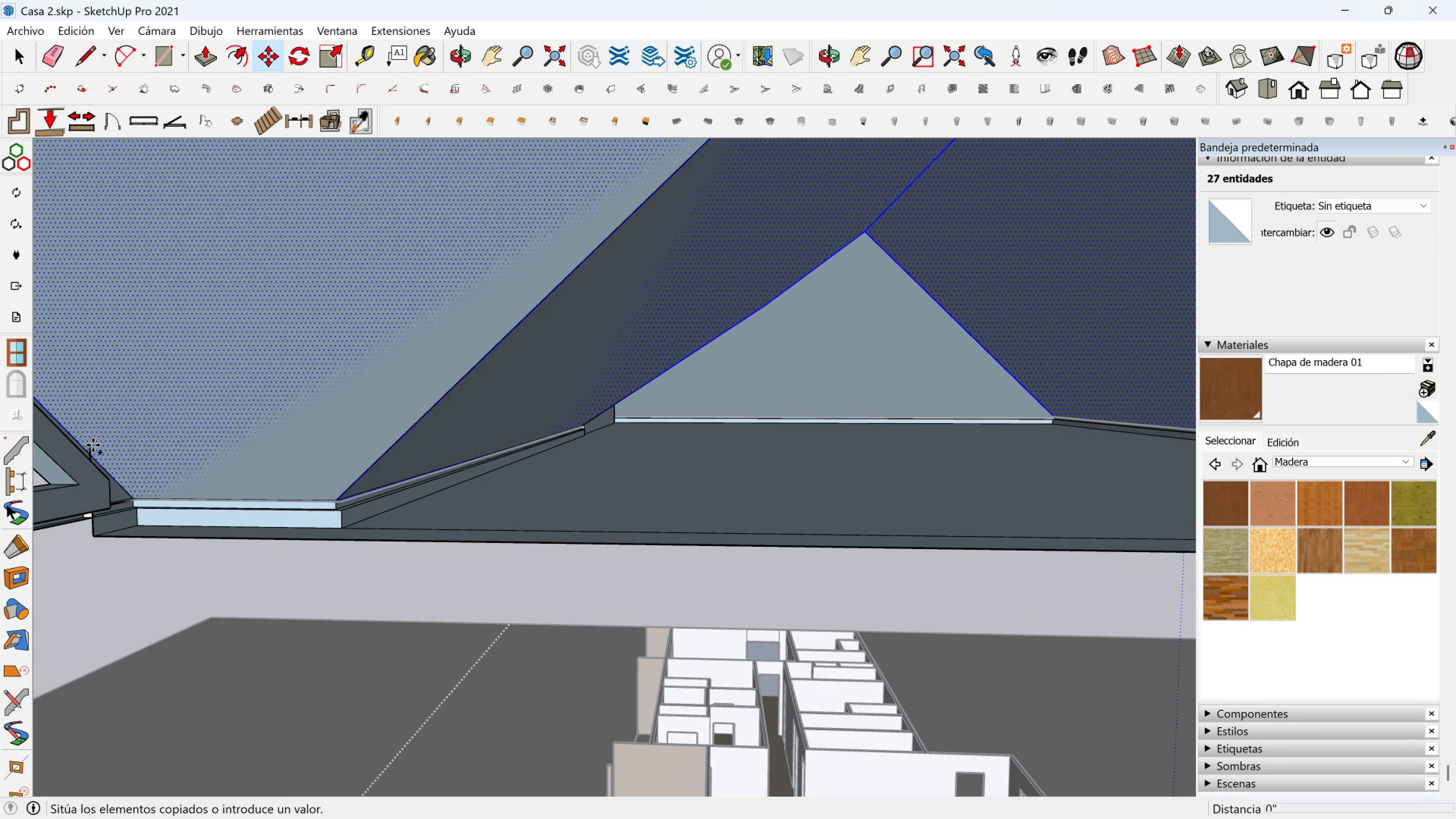 
key(Control+ControlLeft)